 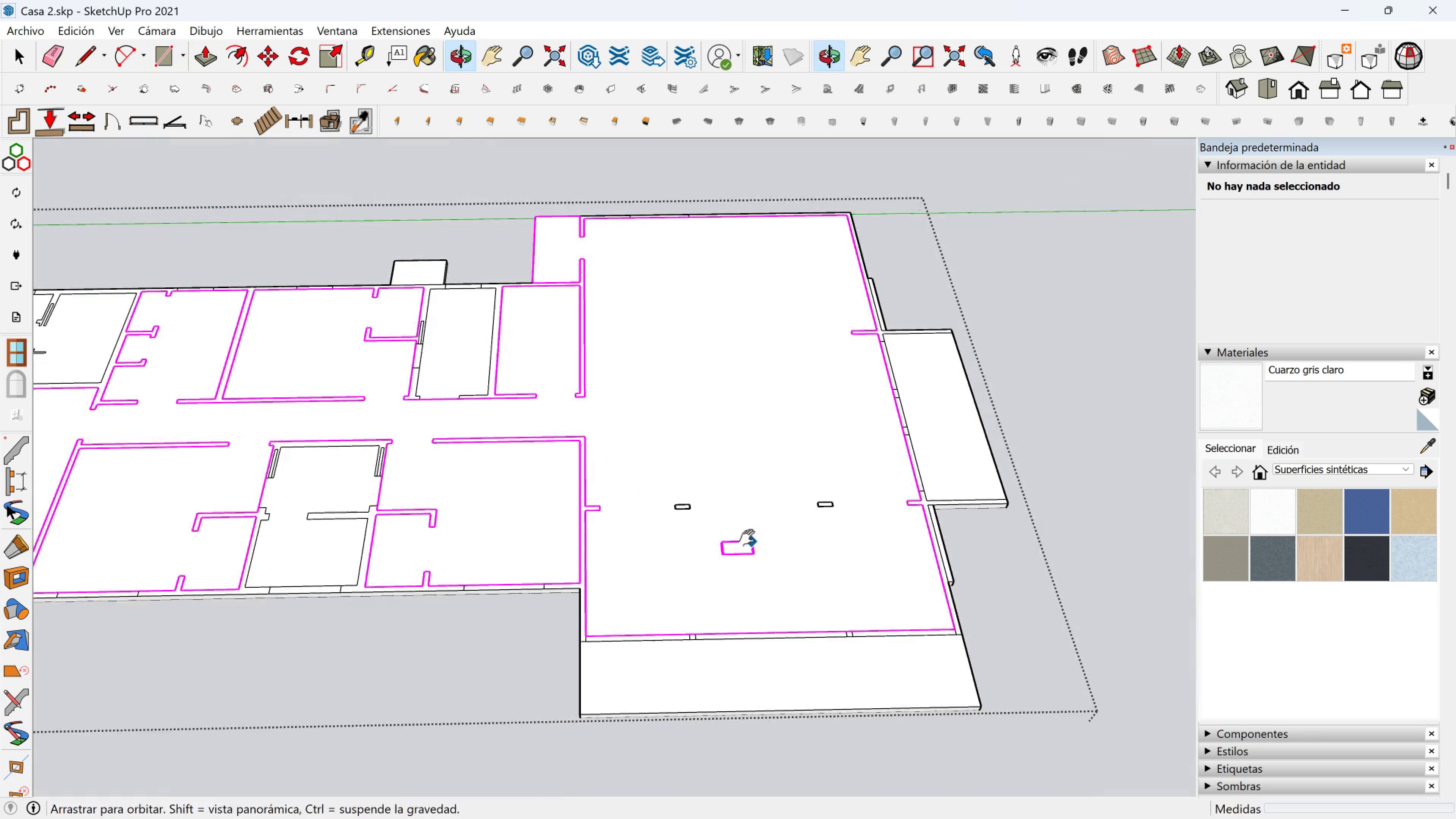 
key(Shift+ShiftLeft)
 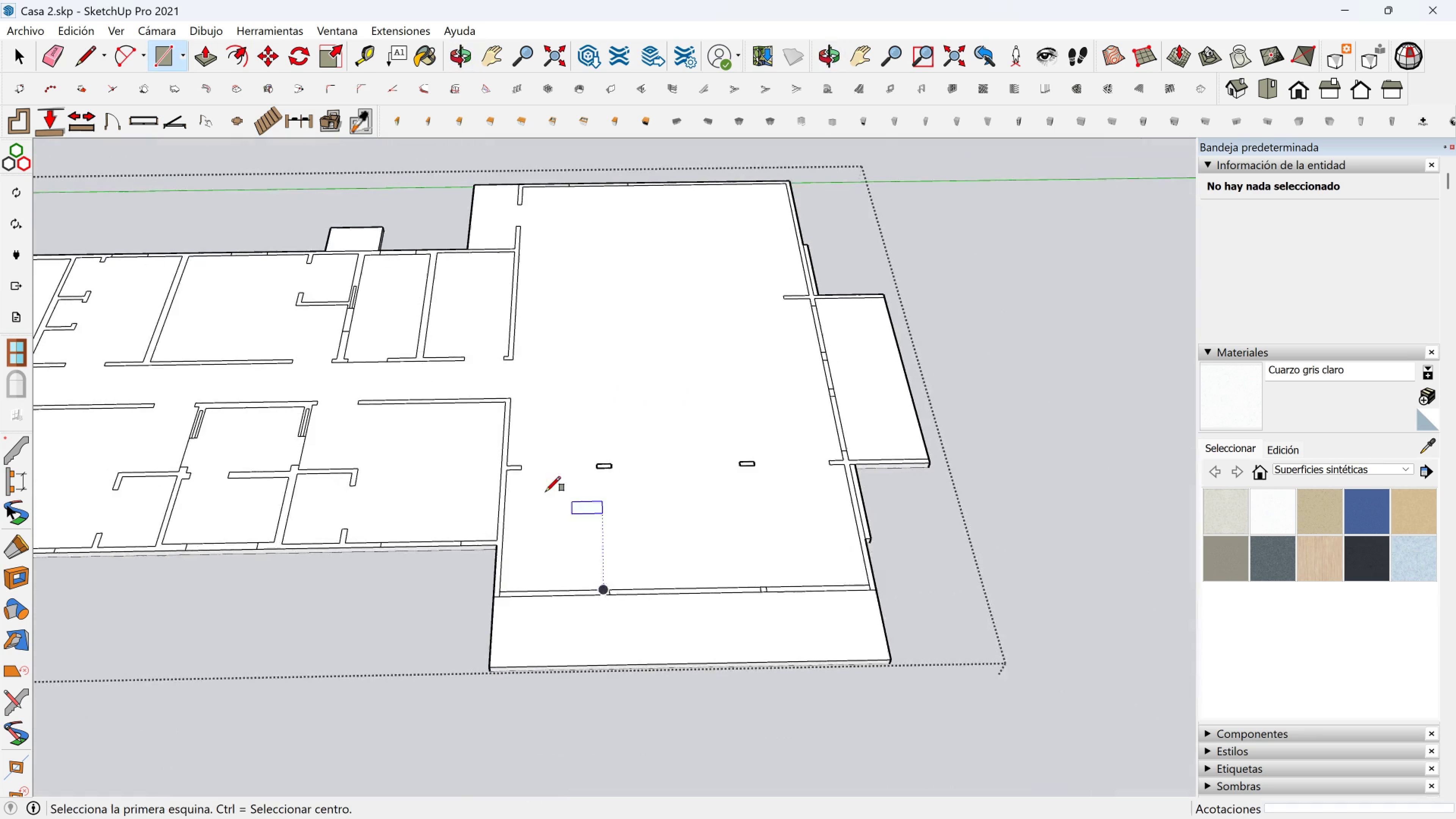 
scroll: coordinate [527, 448], scroll_direction: up, amount: 6.0
 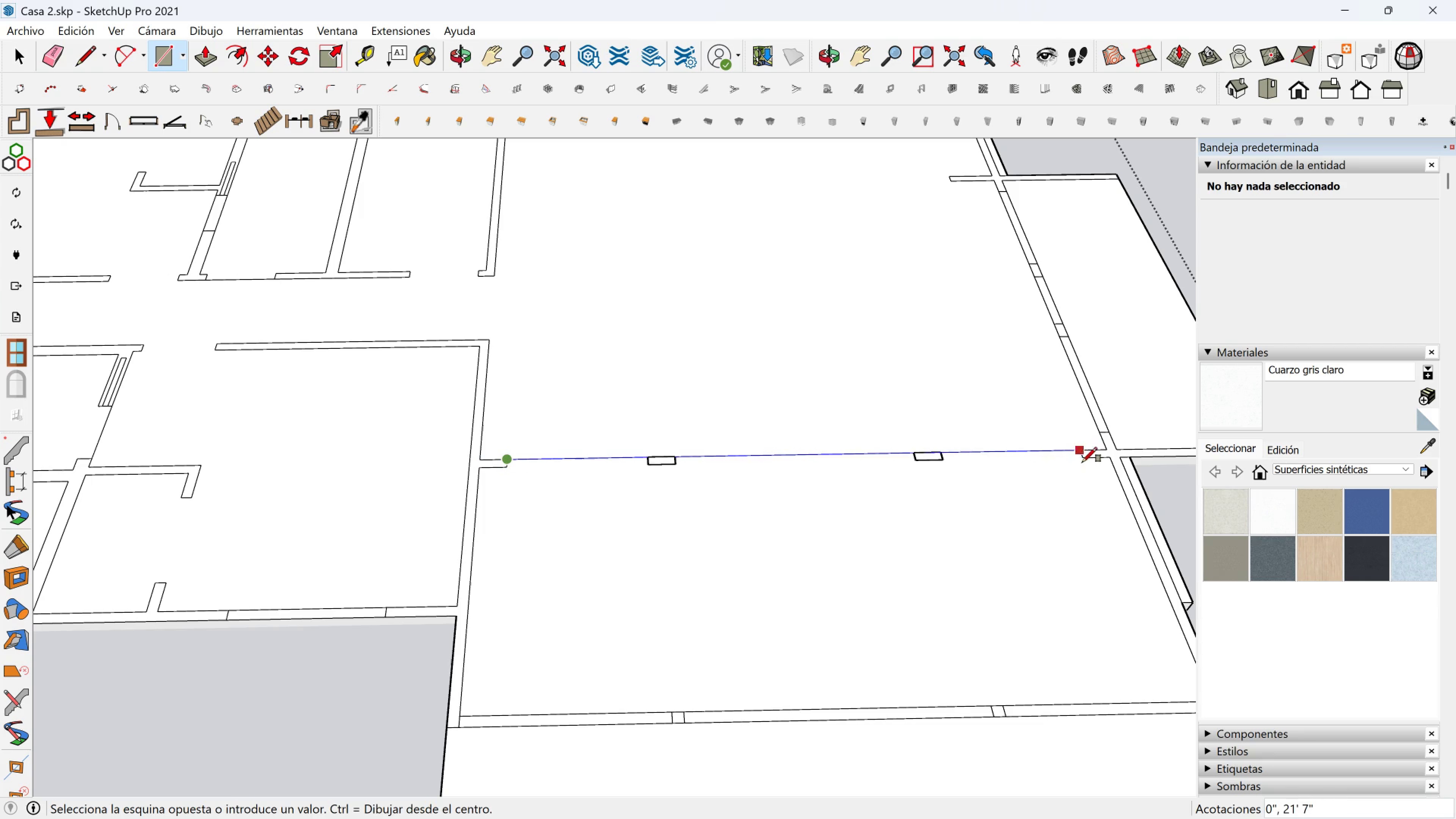 
left_click([1086, 462])
 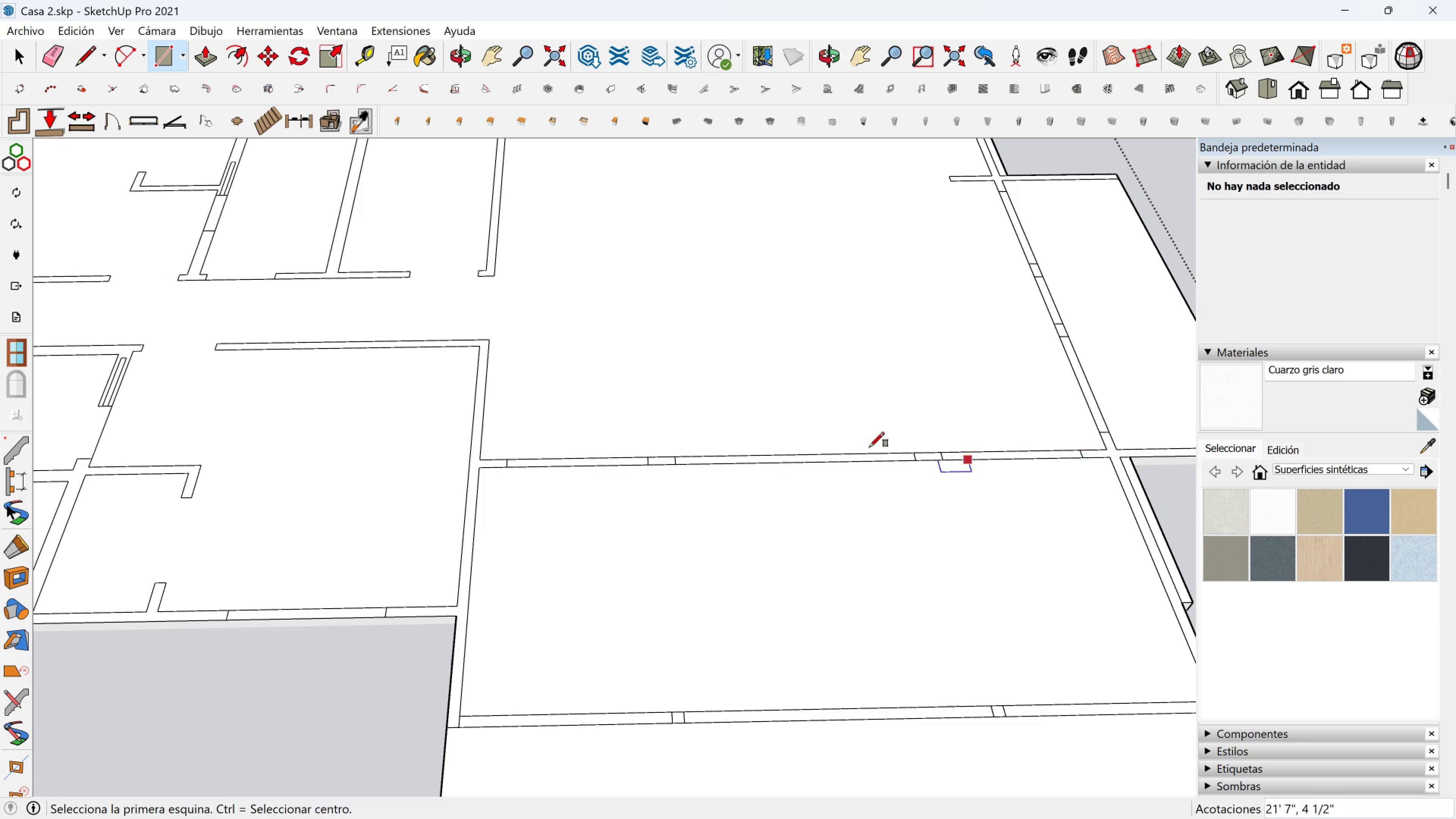 
scroll: coordinate [846, 444], scroll_direction: down, amount: 3.0